 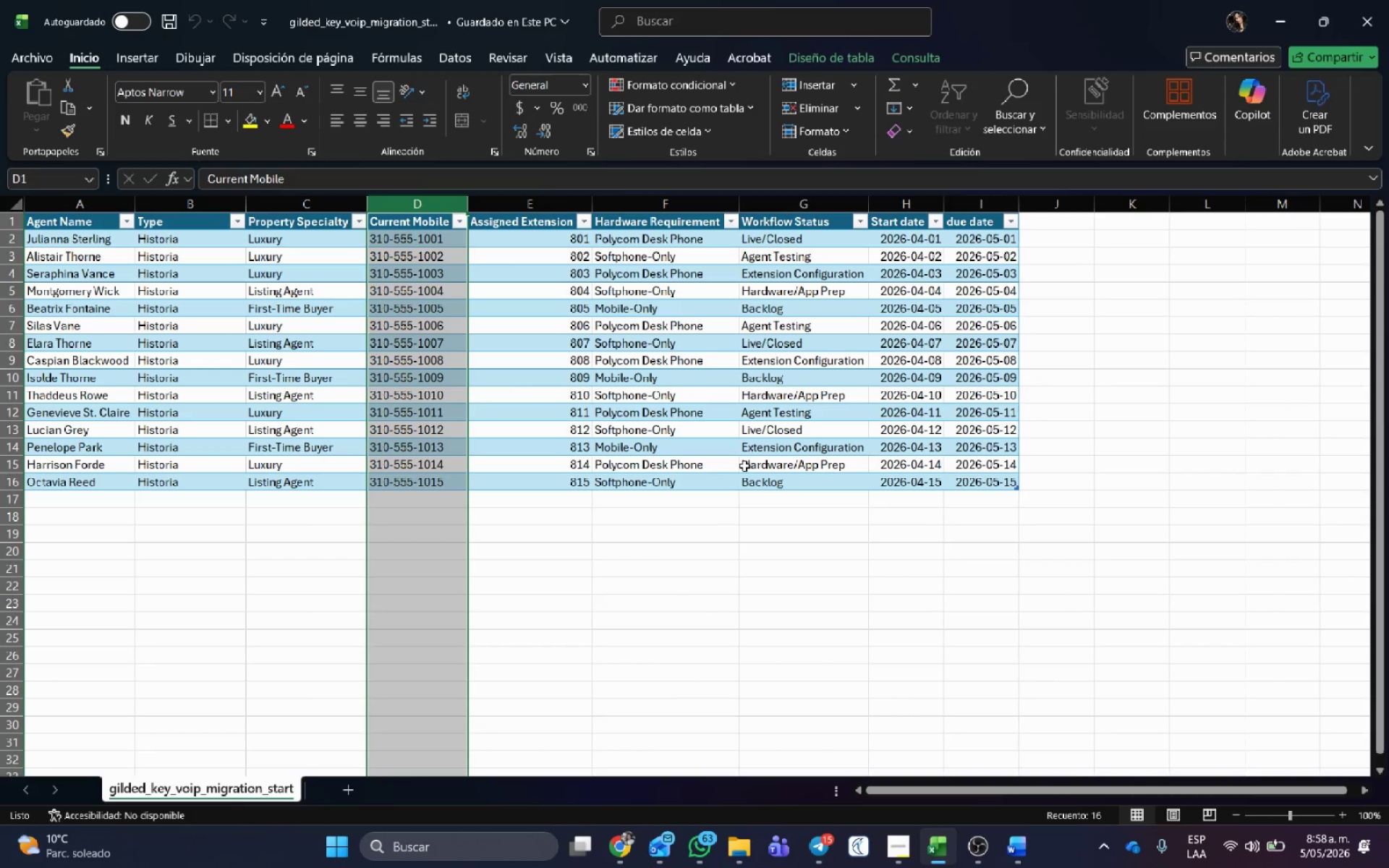 
left_click([604, 582])
 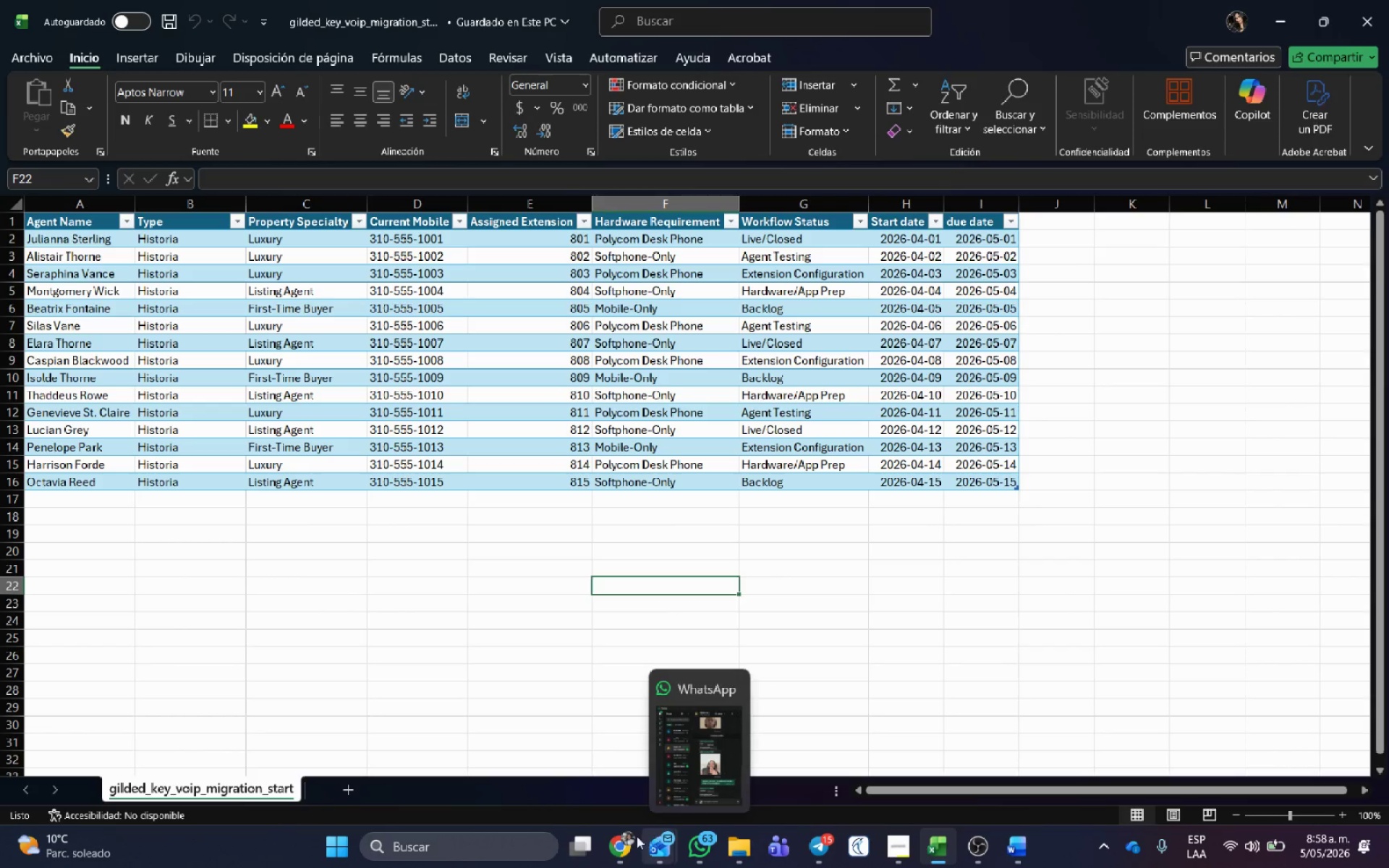 
left_click([639, 757])
 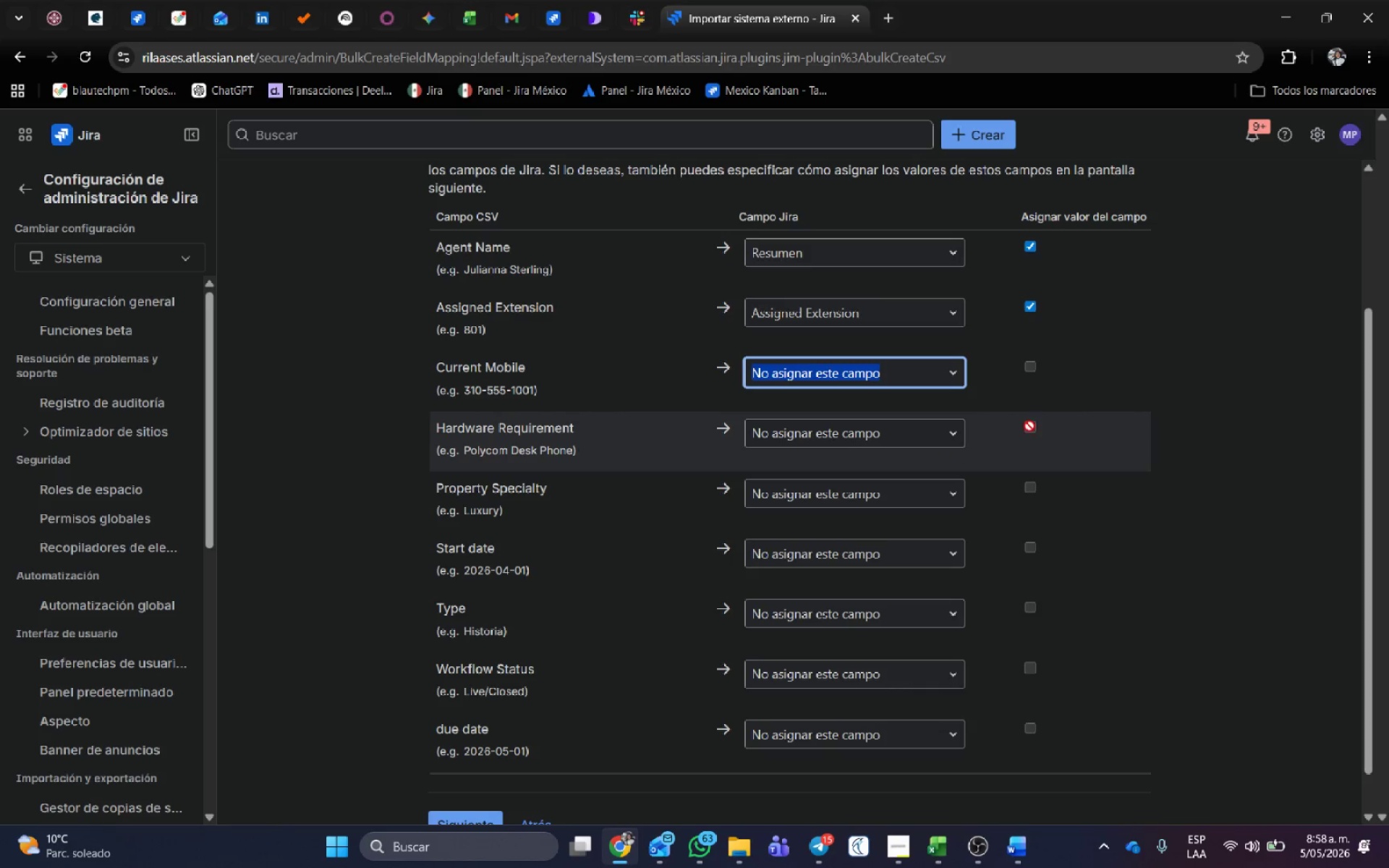 
left_click([1189, 422])
 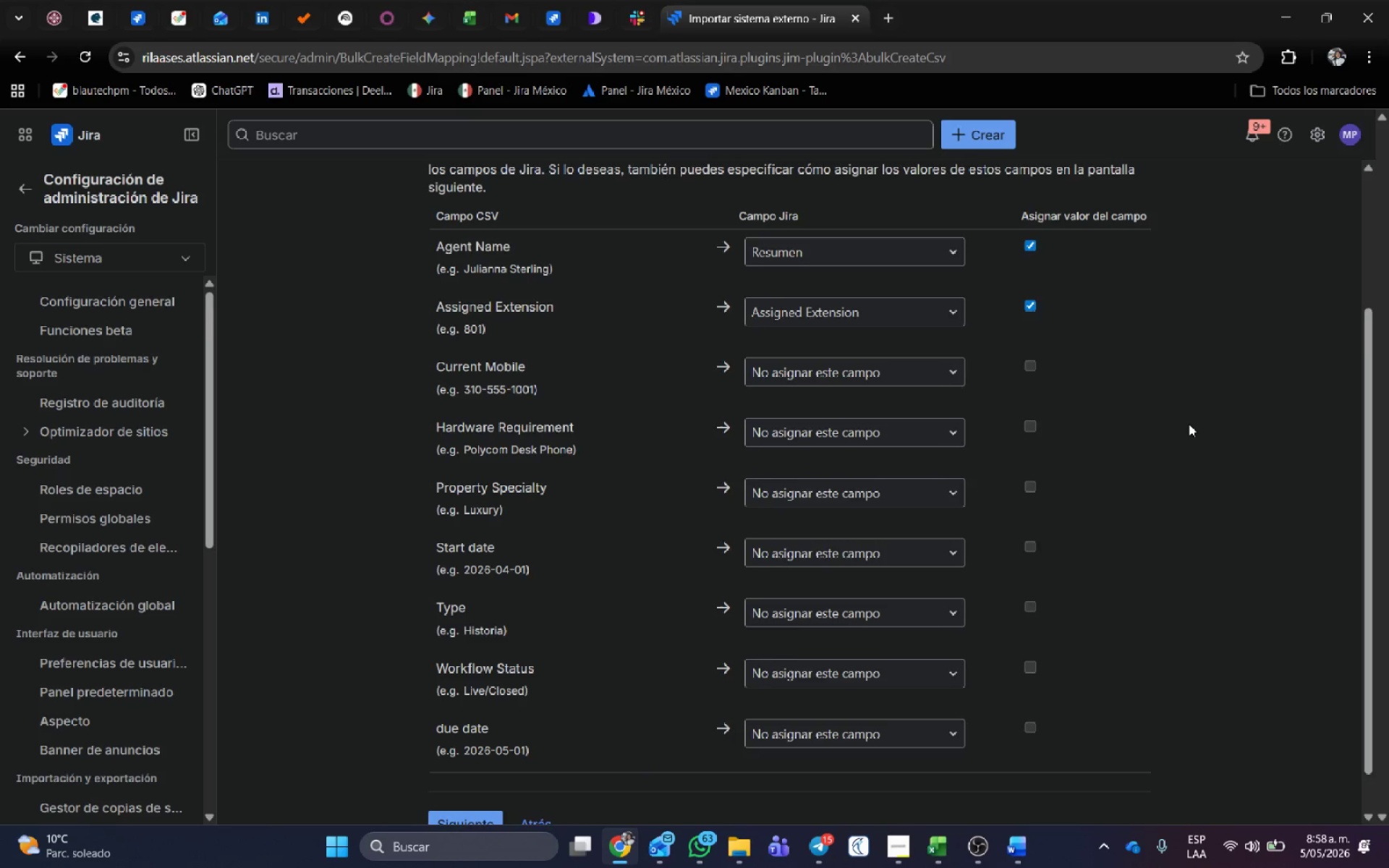 
scroll: coordinate [1189, 423], scroll_direction: down, amount: 1.0
 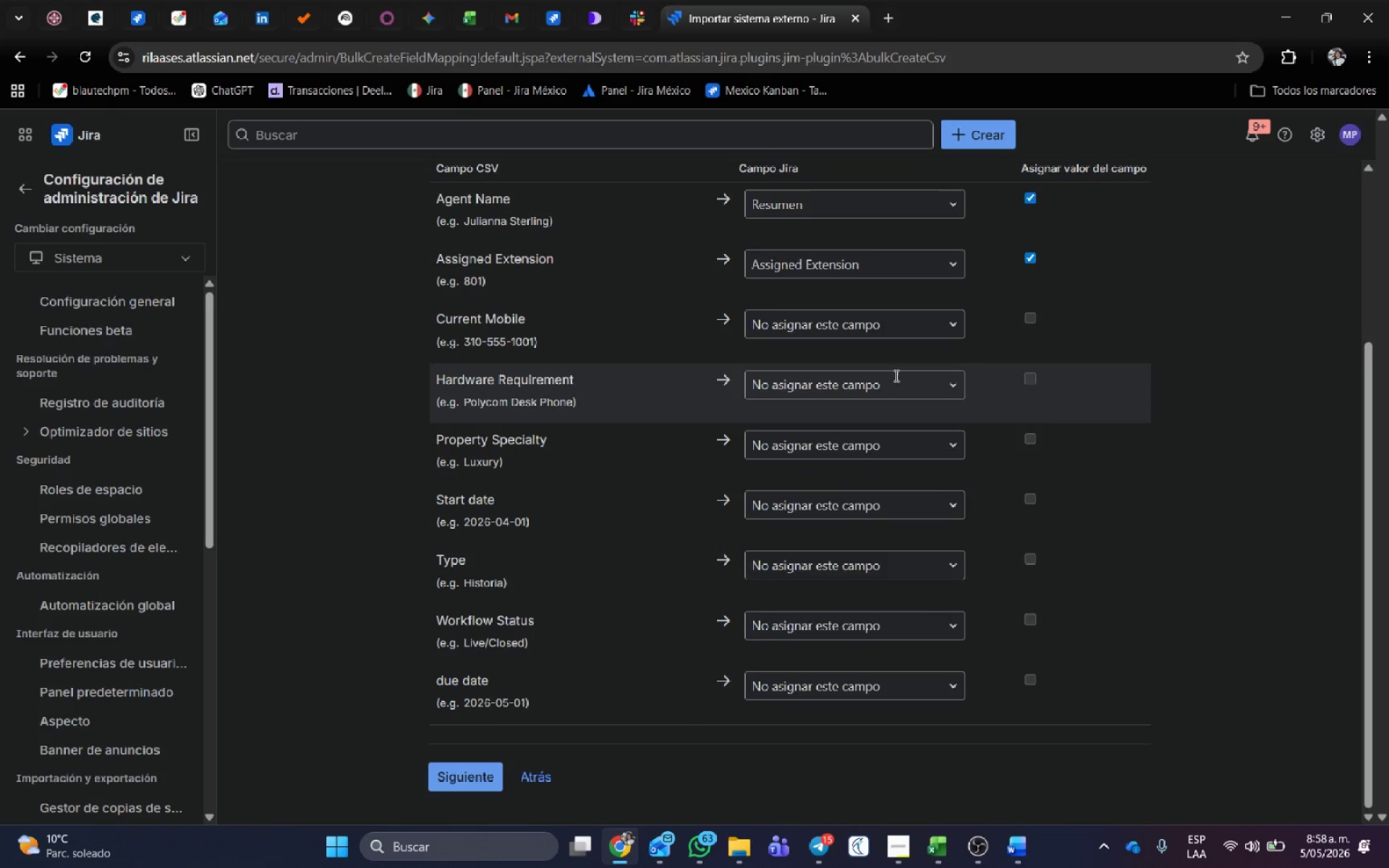 
left_click([893, 376])
 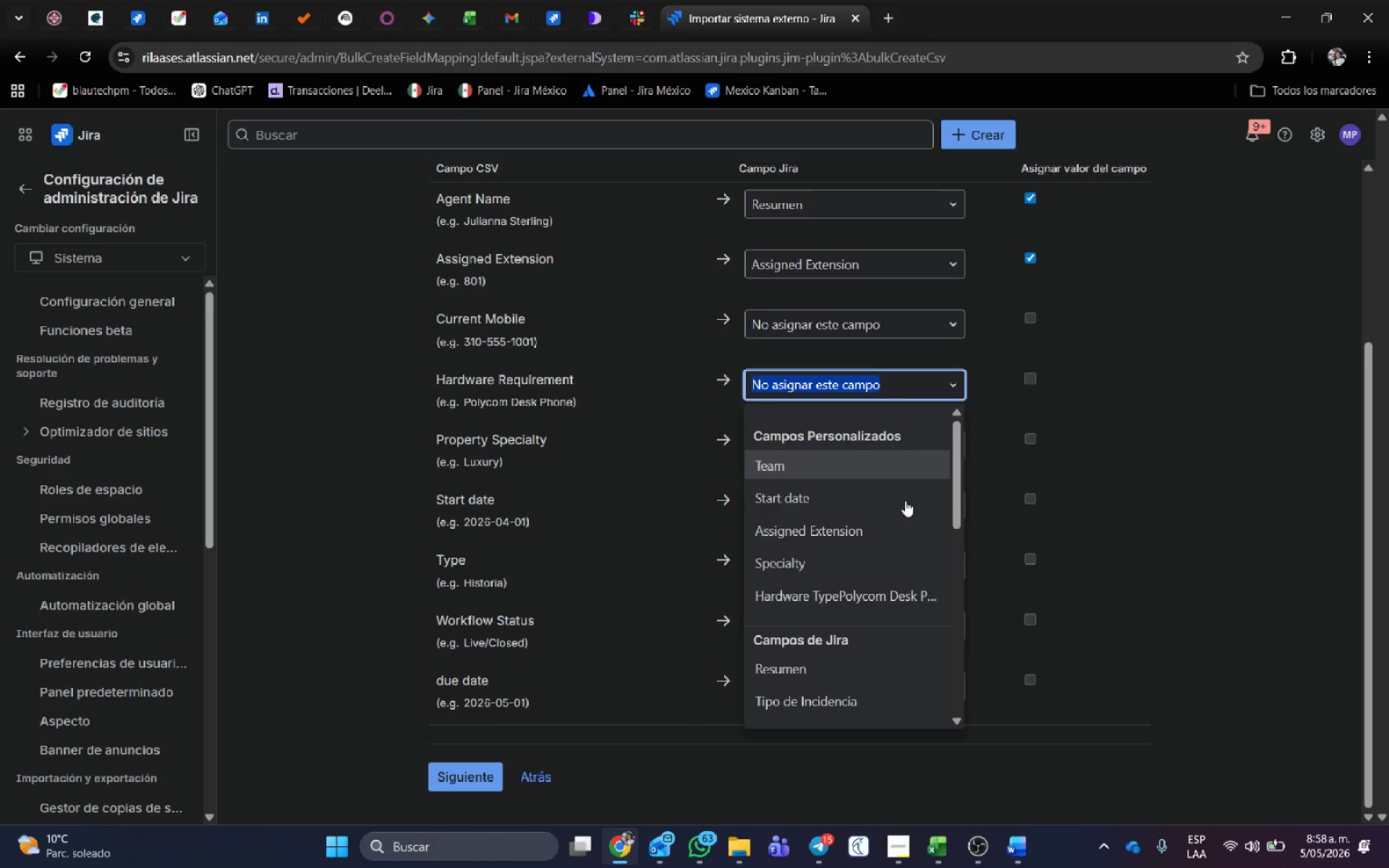 
left_click([891, 603])
 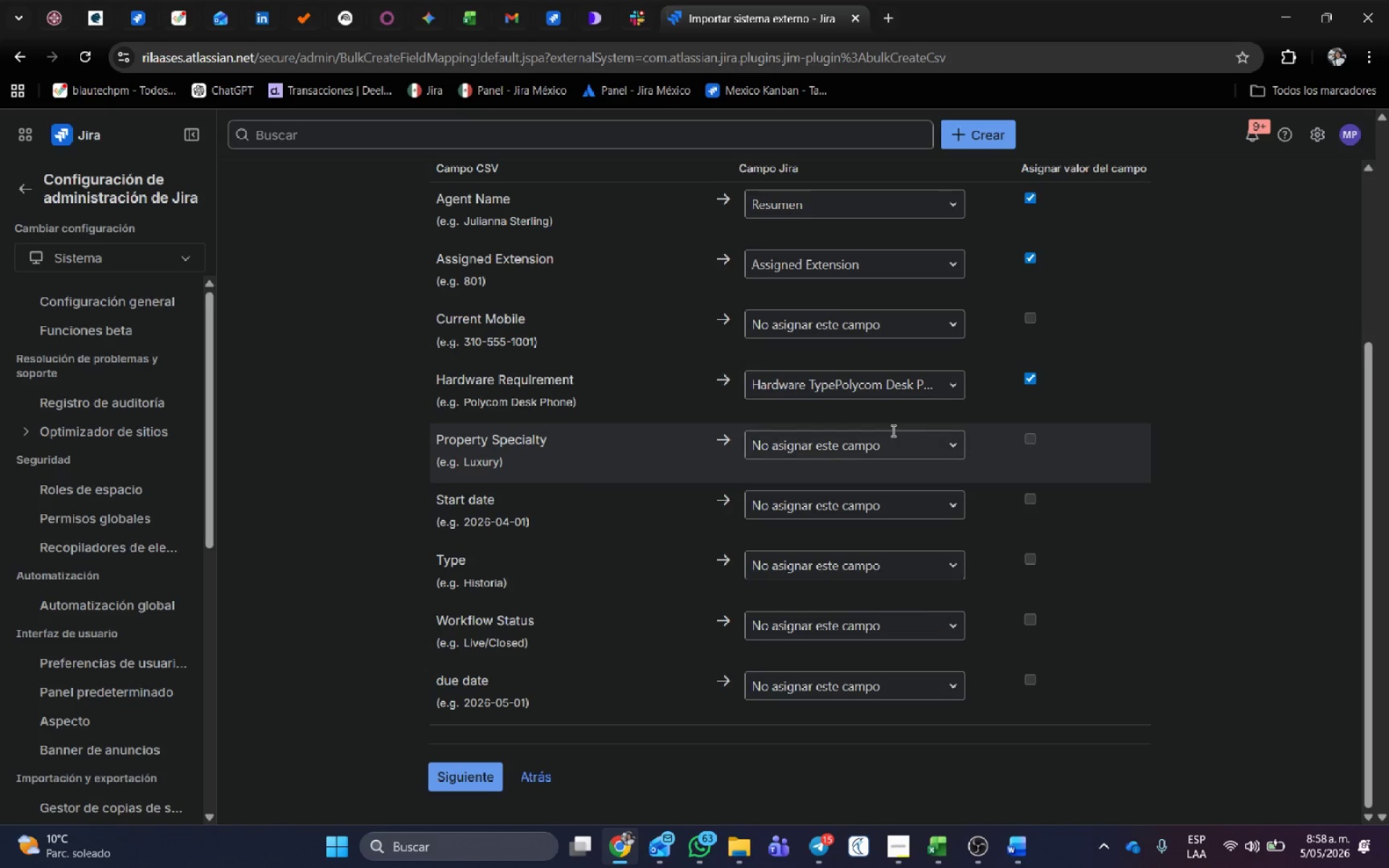 
left_click([889, 436])
 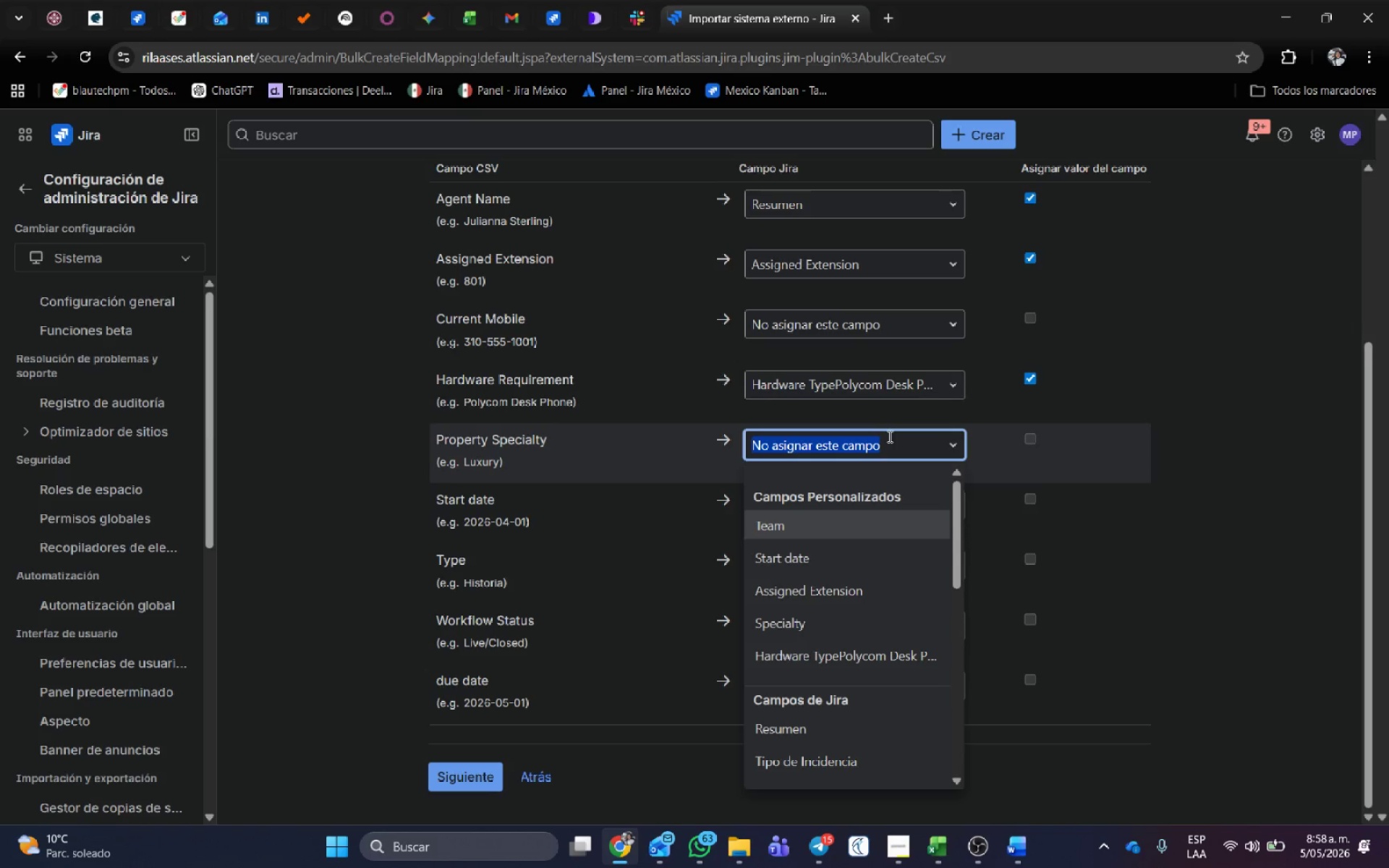 
left_click([823, 630])
 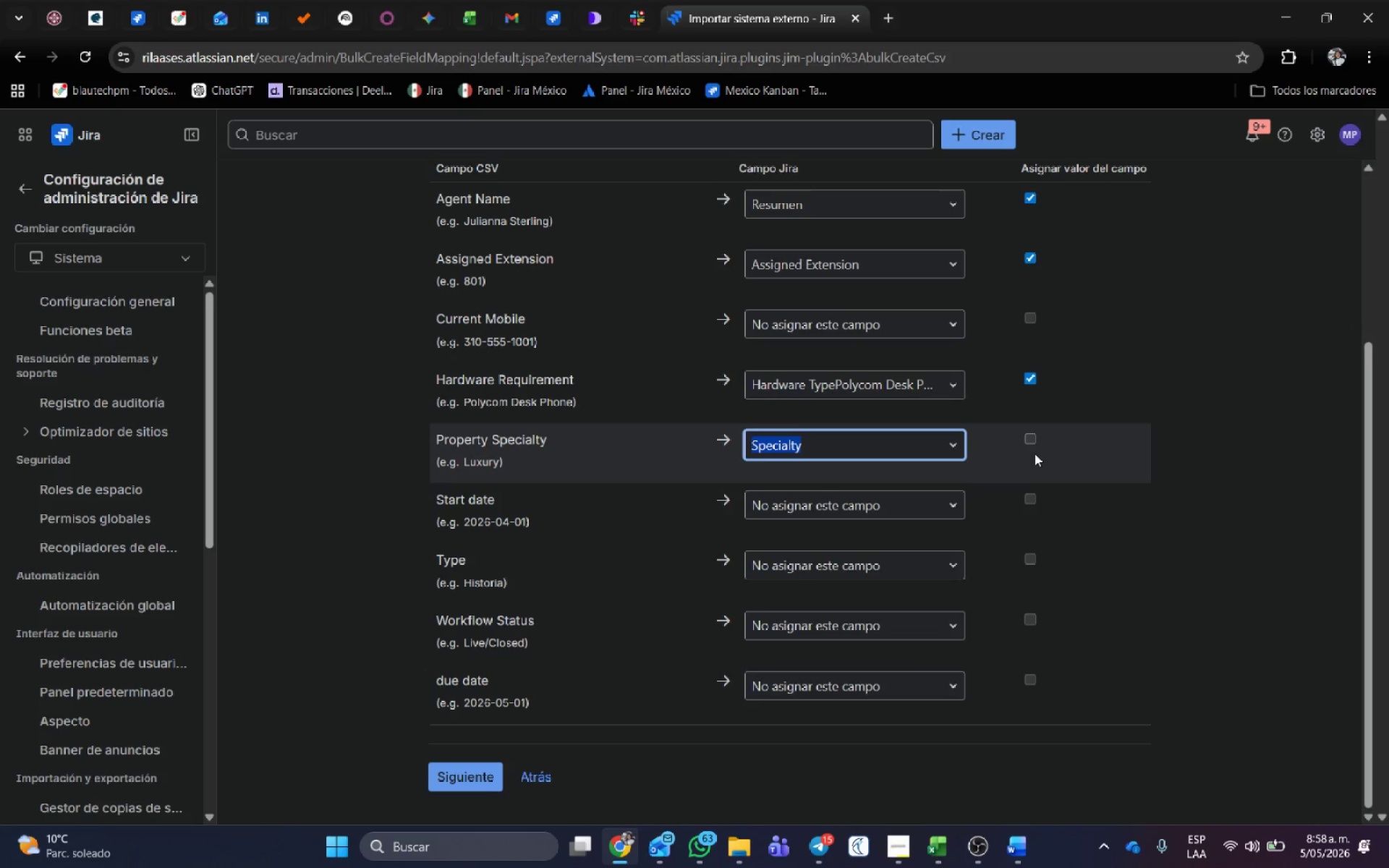 
left_click([1036, 441])
 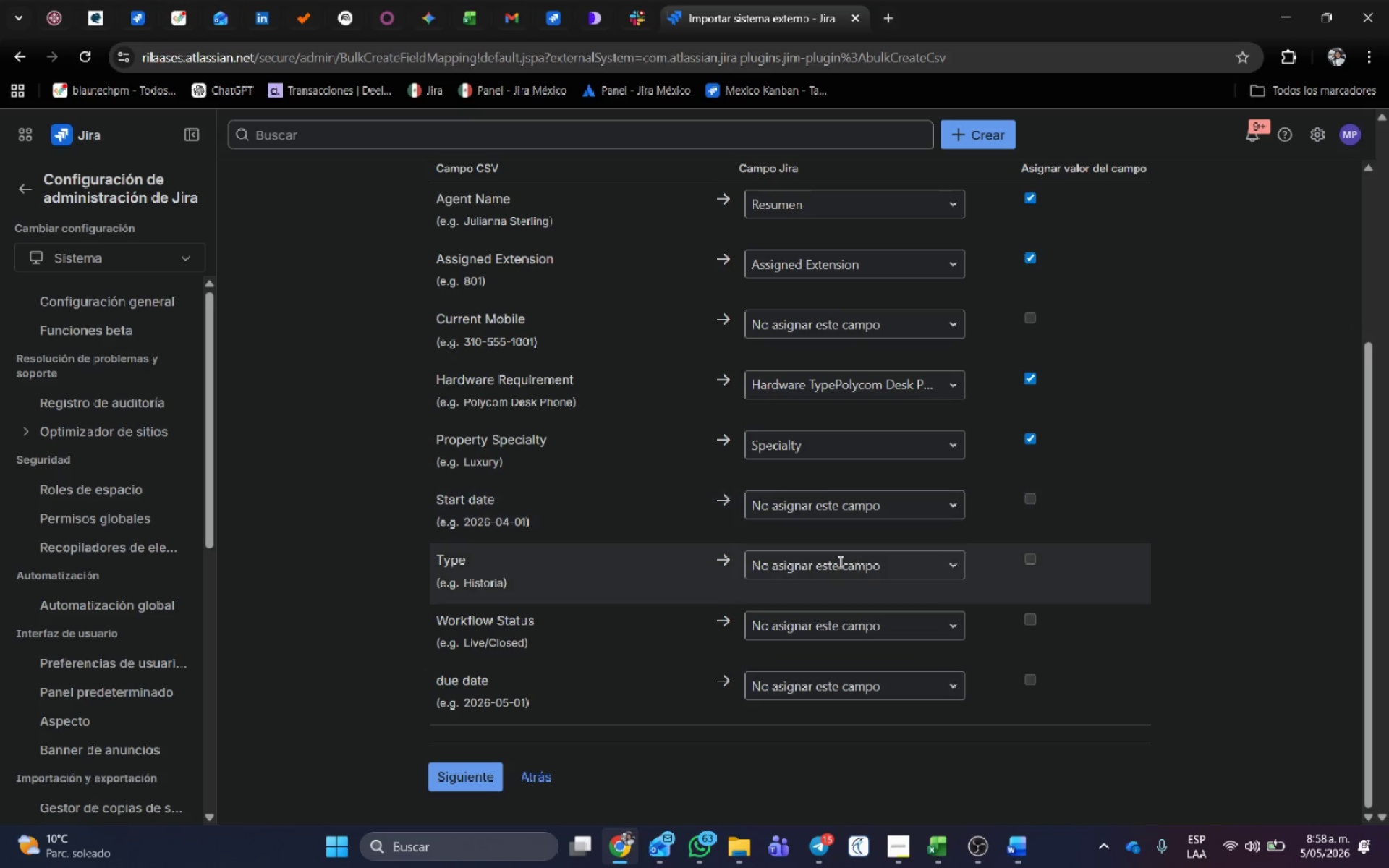 
scroll: coordinate [837, 559], scroll_direction: down, amount: 1.0
 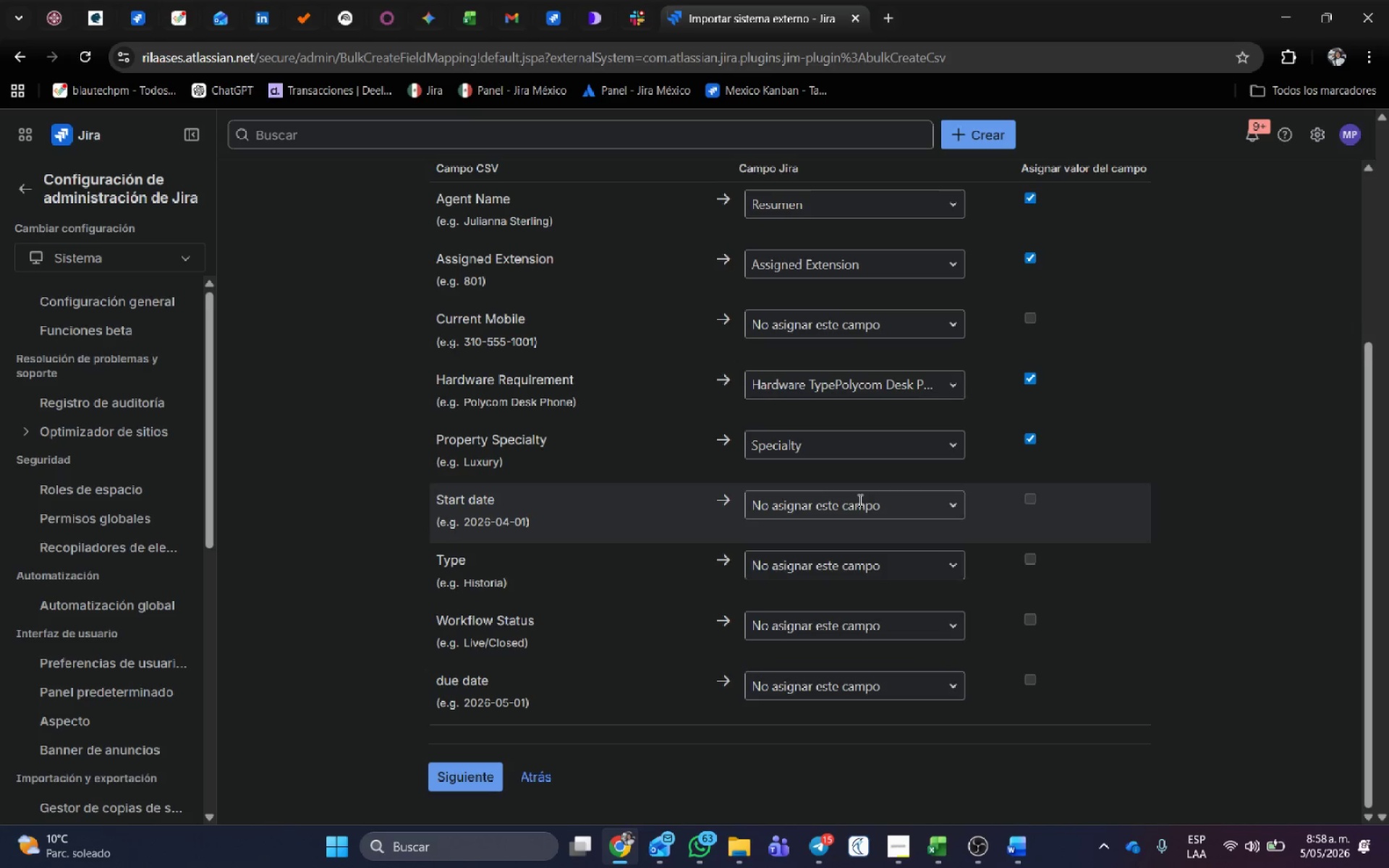 
left_click([859, 499])
 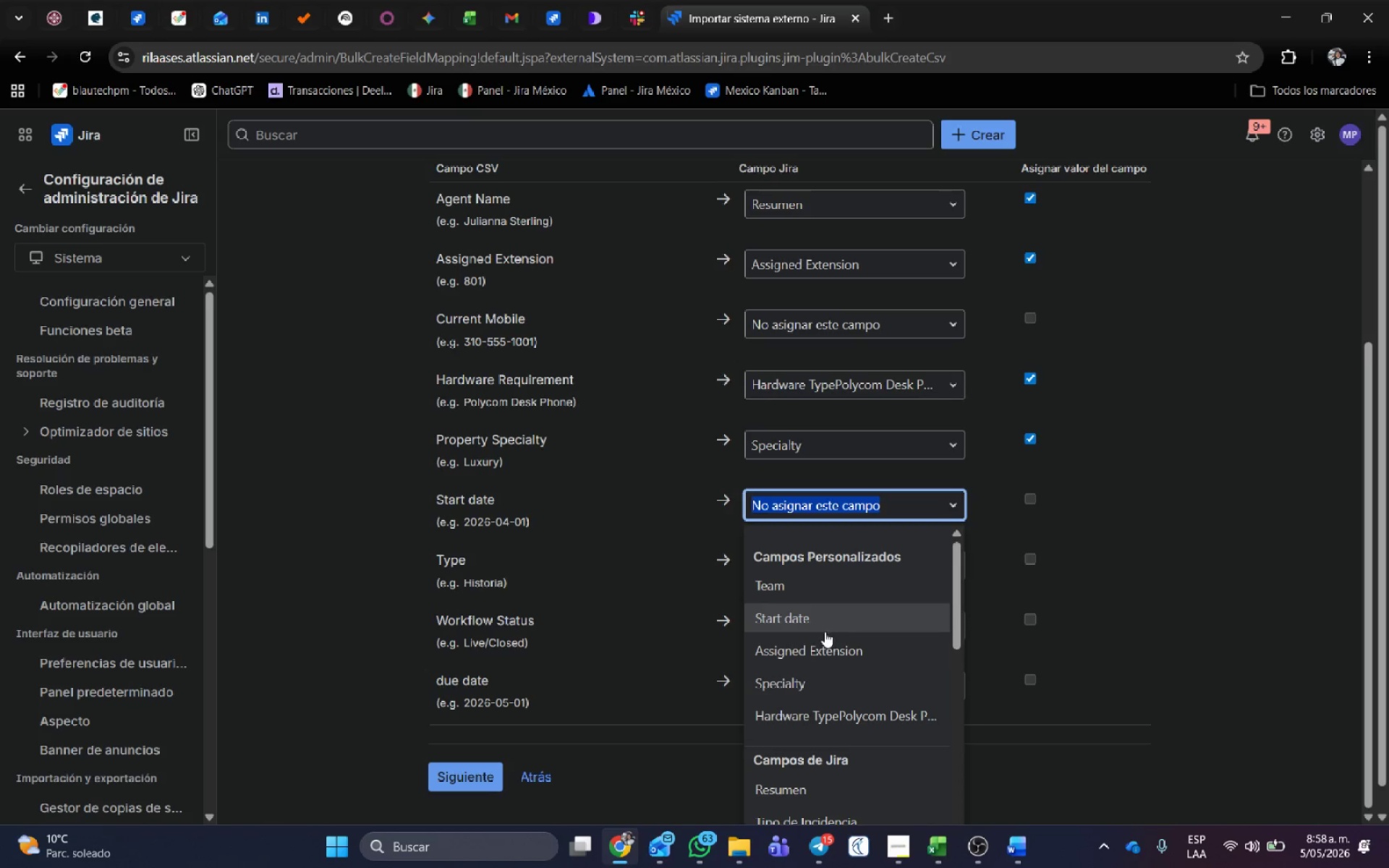 
left_click([822, 613])
 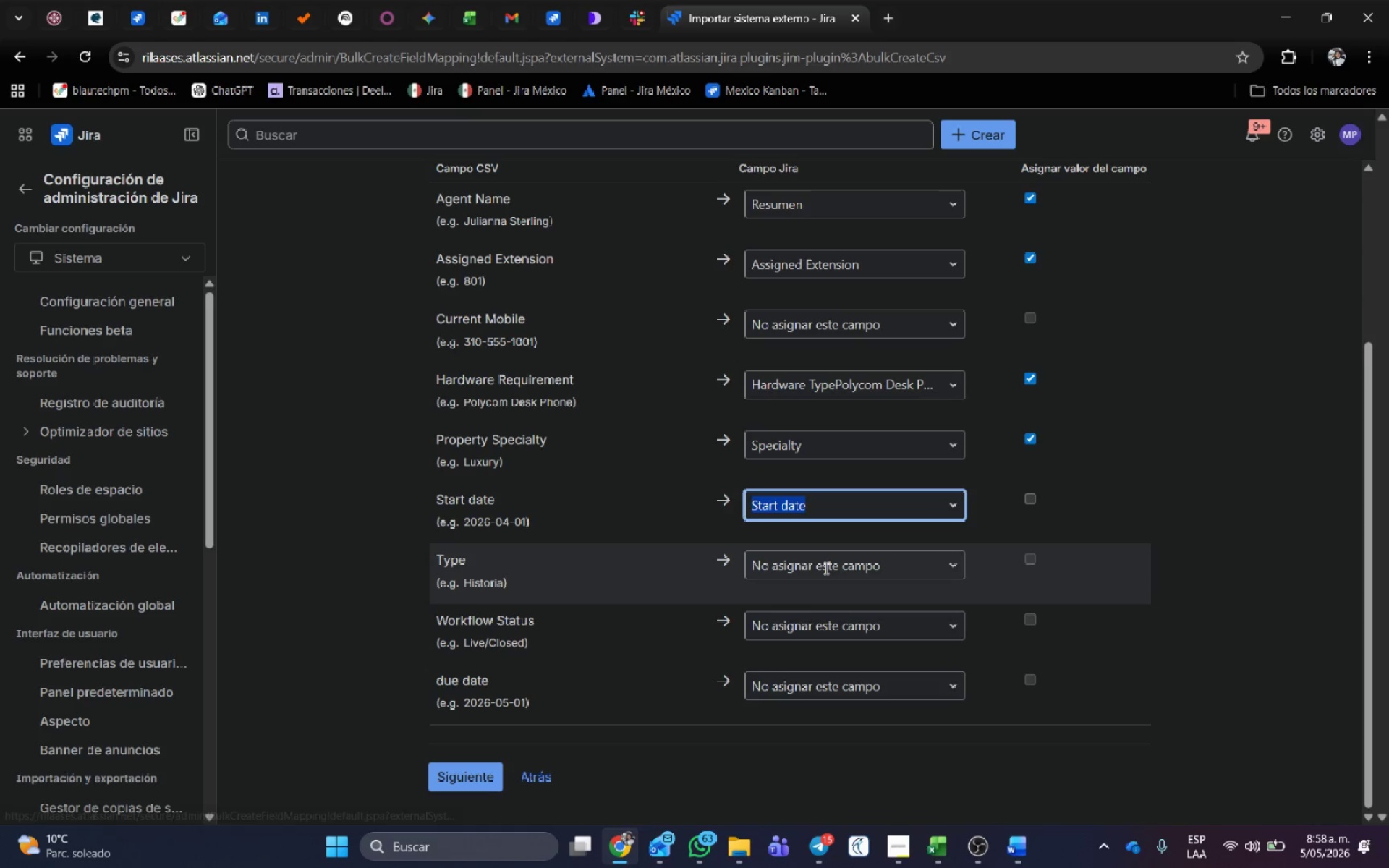 
left_click([824, 566])
 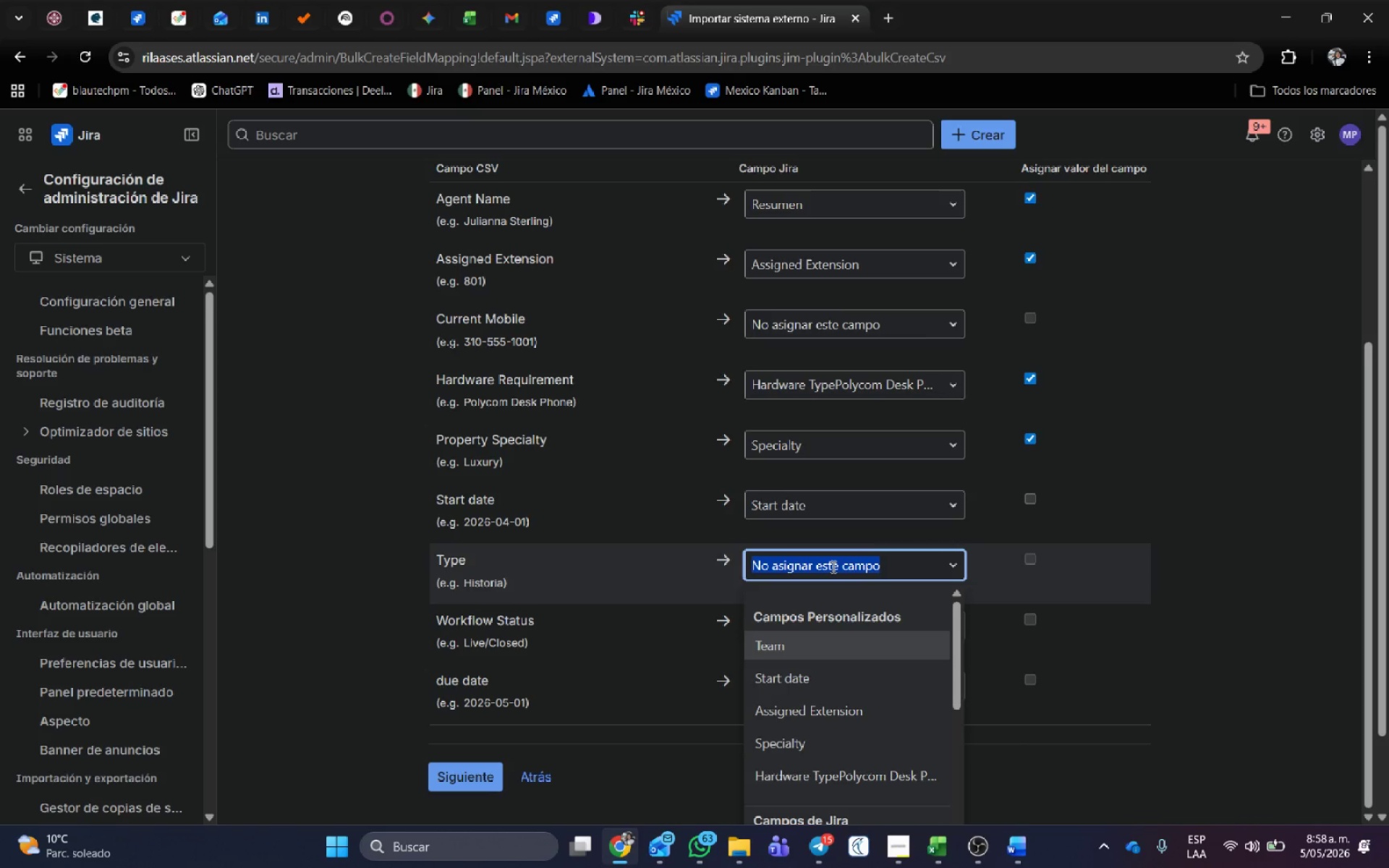 
type(tip)
 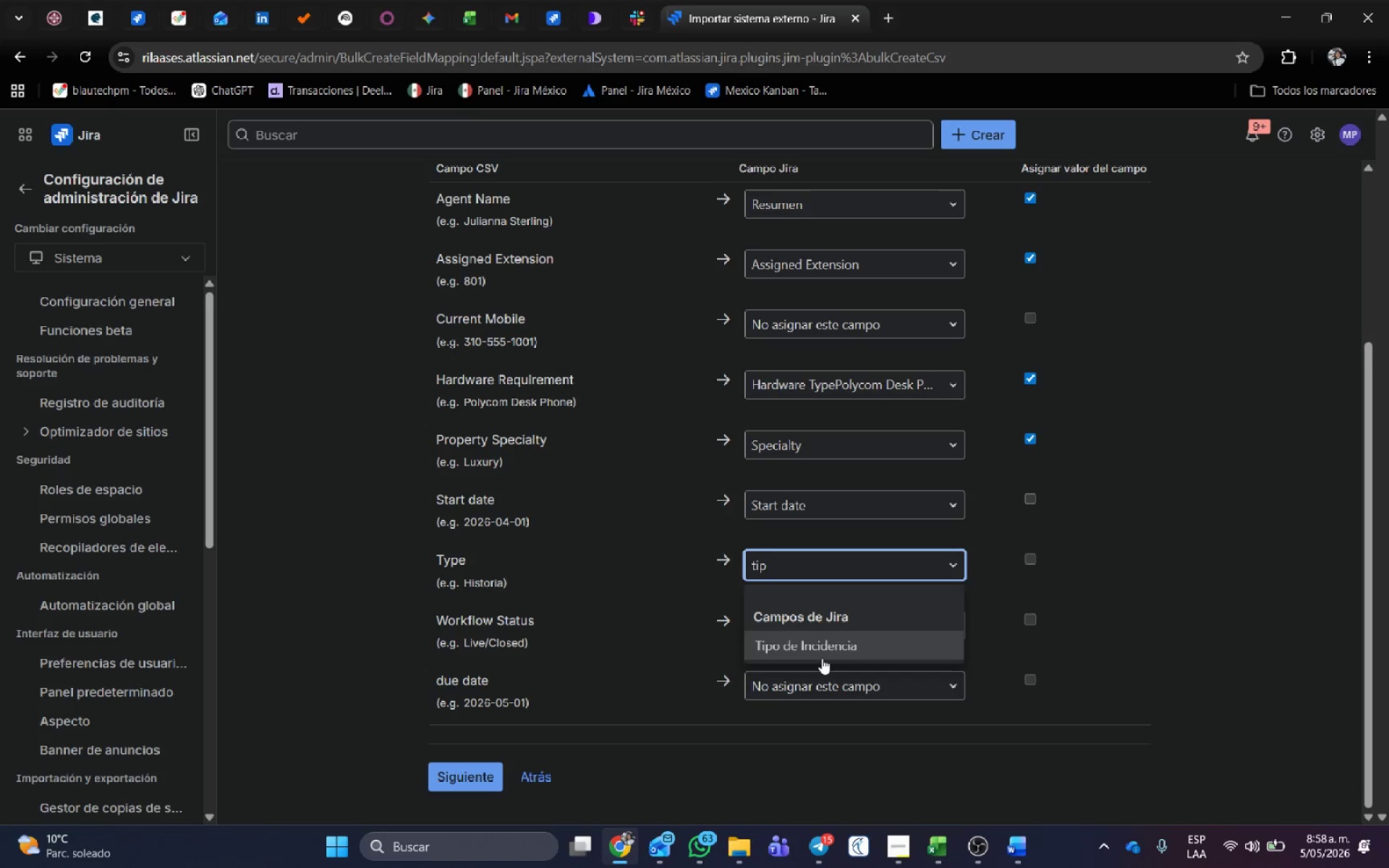 
left_click([825, 647])
 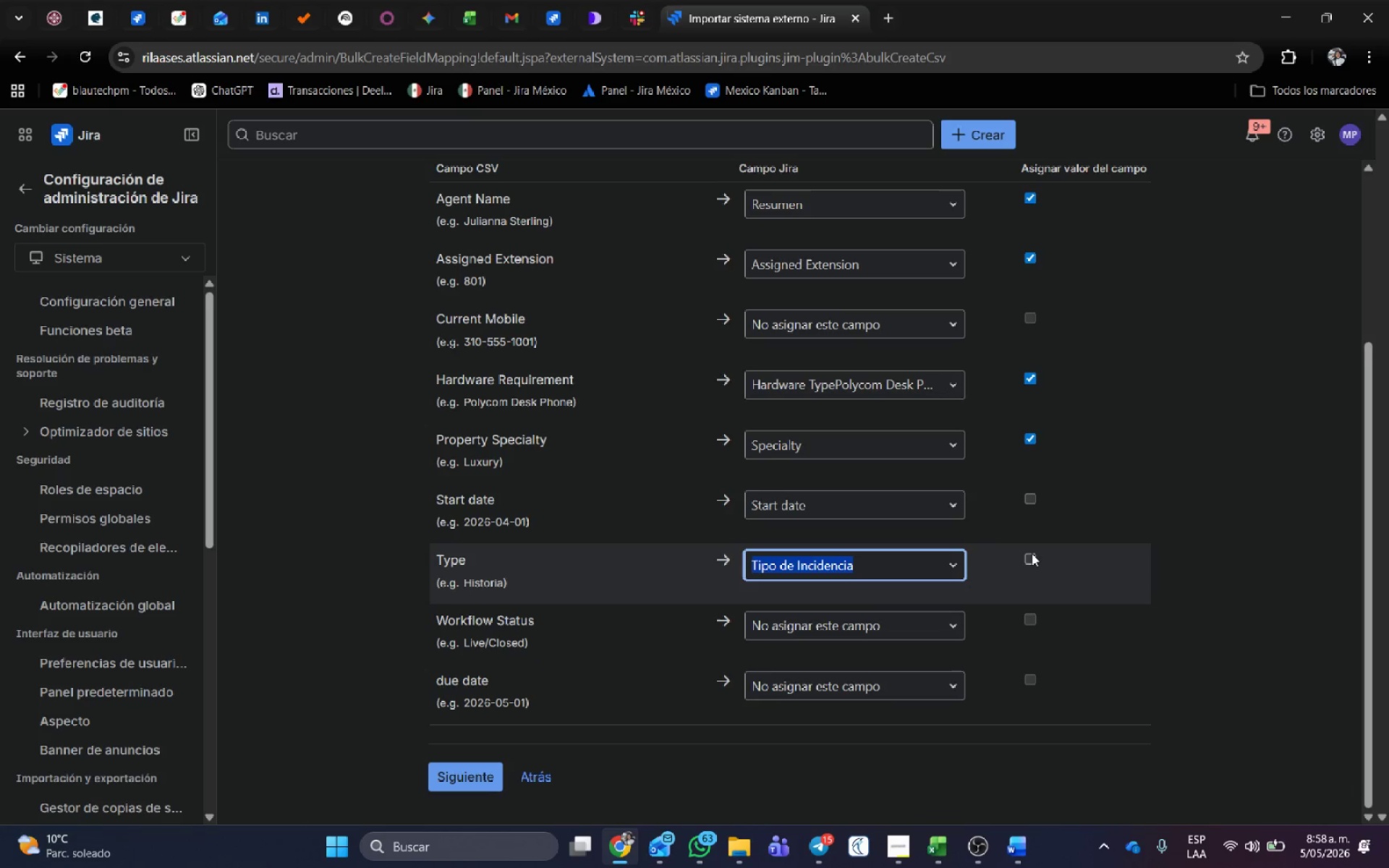 
left_click([1035, 557])
 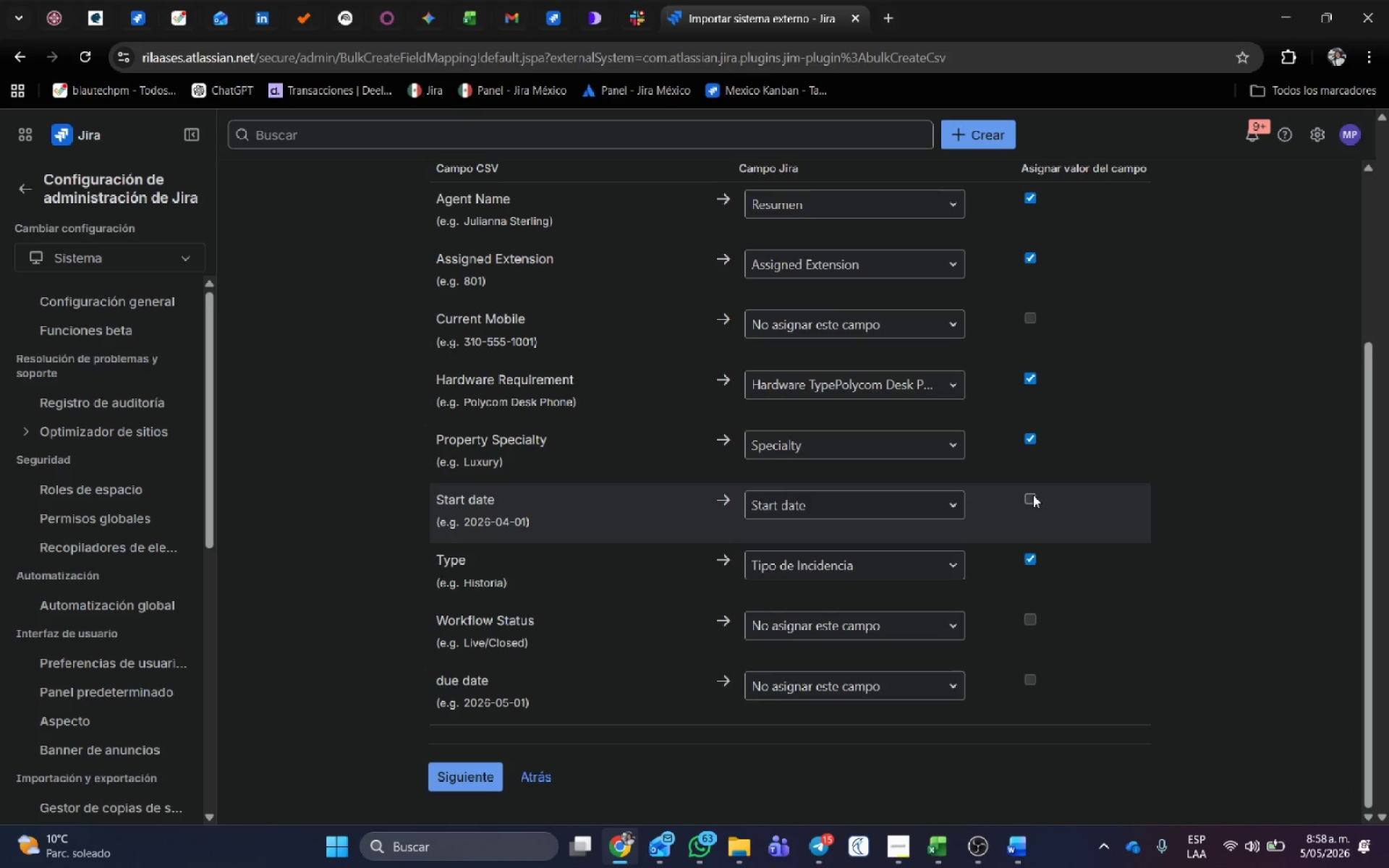 
left_click([1032, 495])
 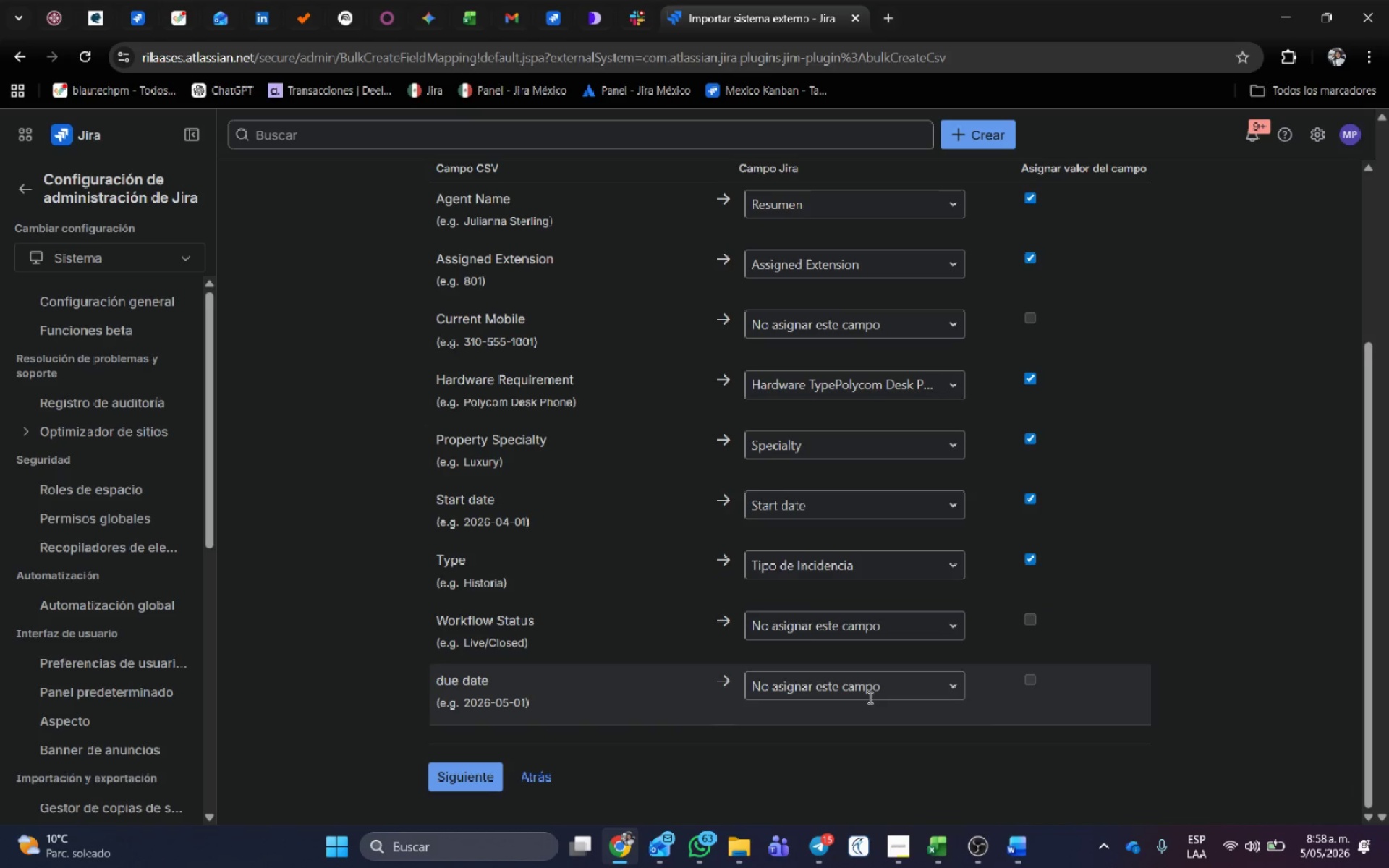 
left_click([854, 691])
 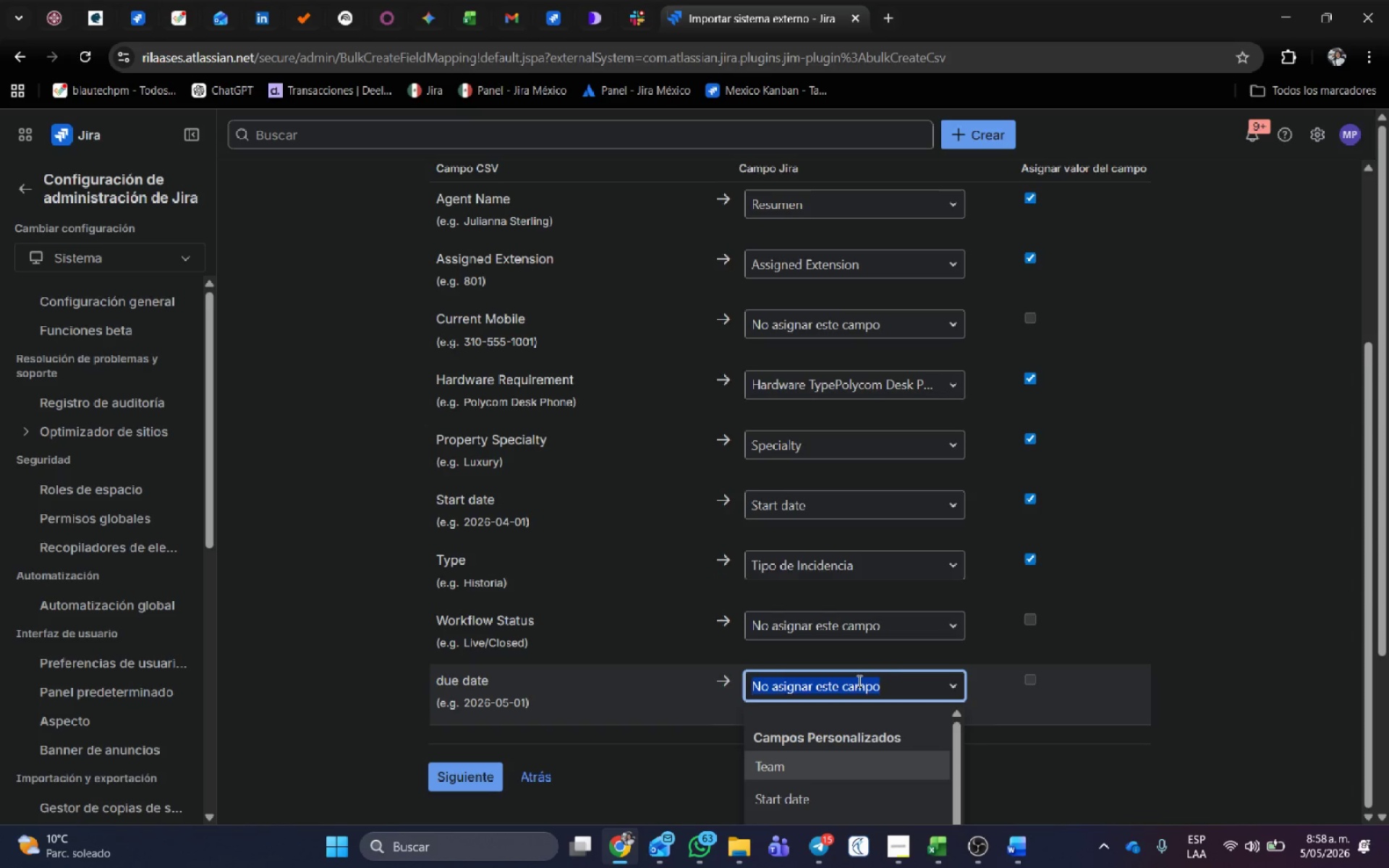 
type(fech)
 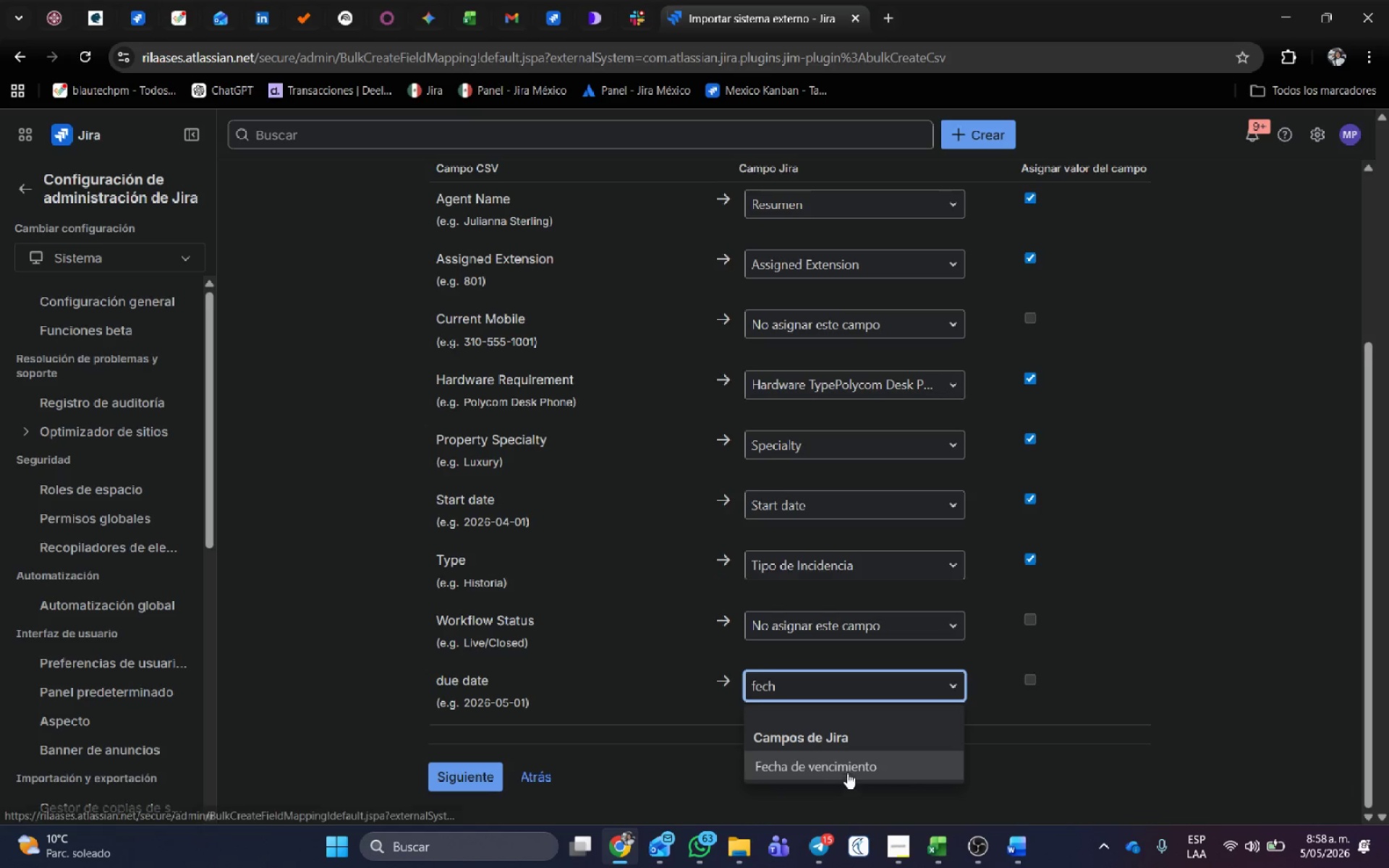 
left_click([848, 769])
 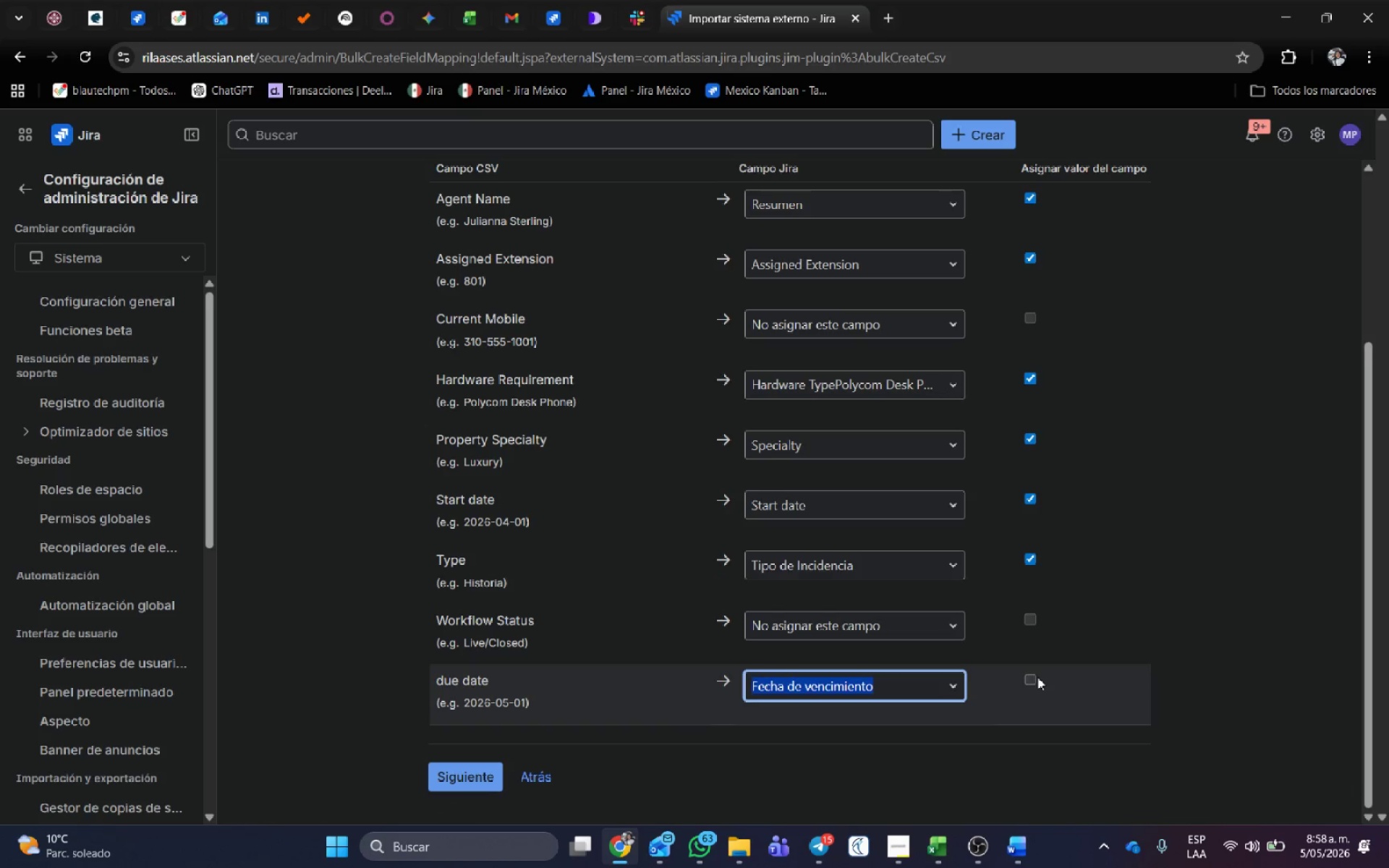 
left_click([1030, 680])
 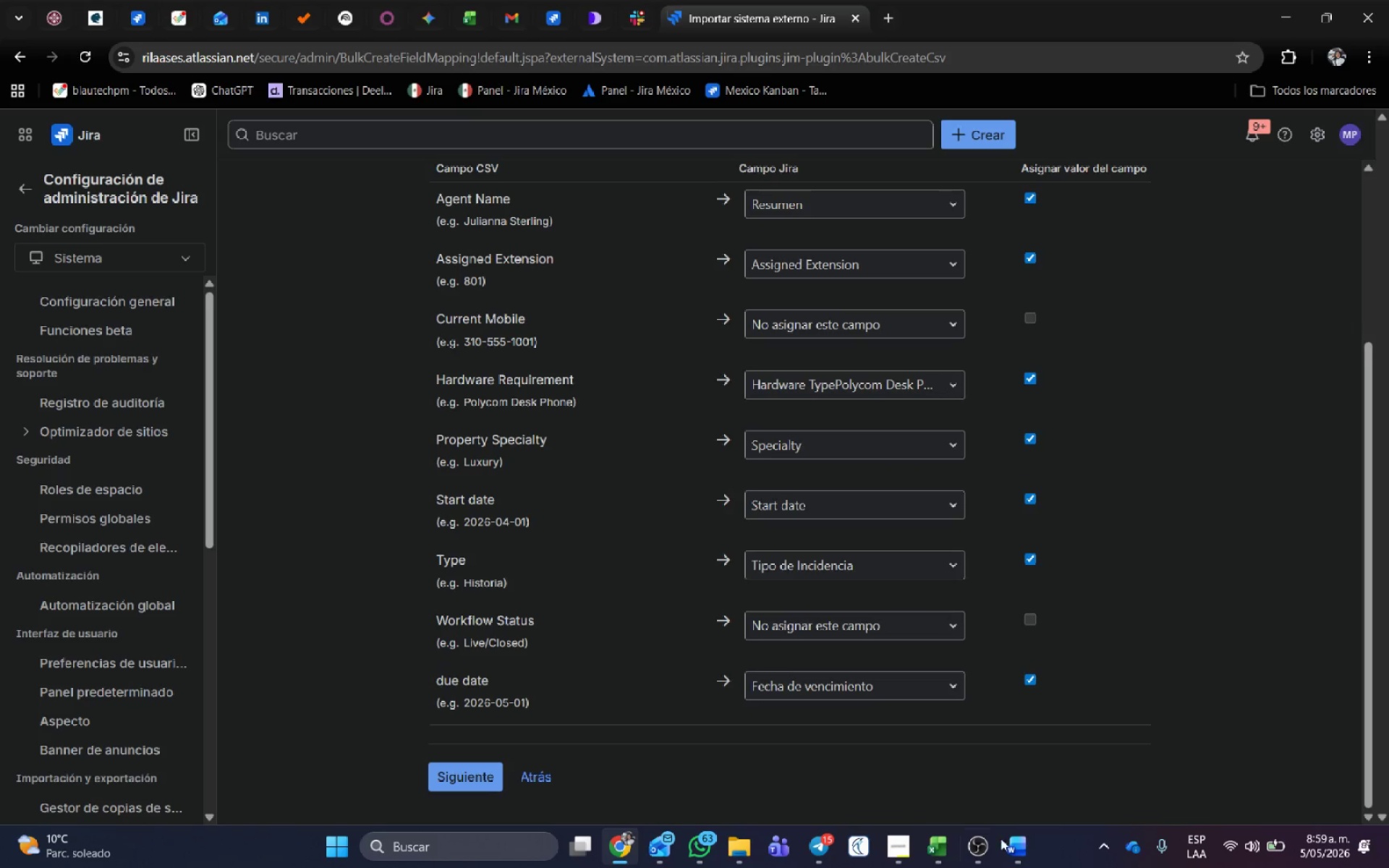 
wait(7.25)
 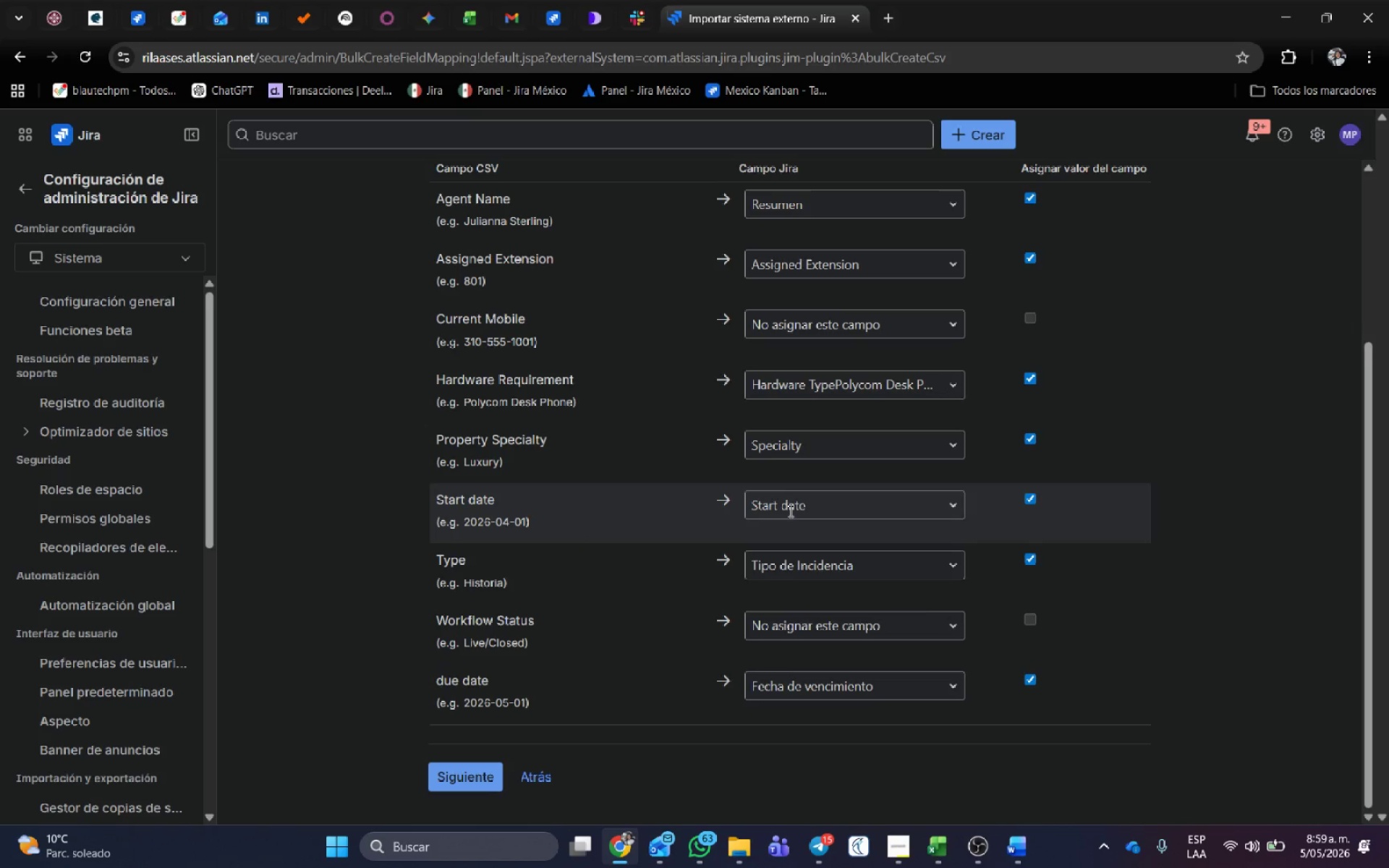 
left_click([945, 849])
 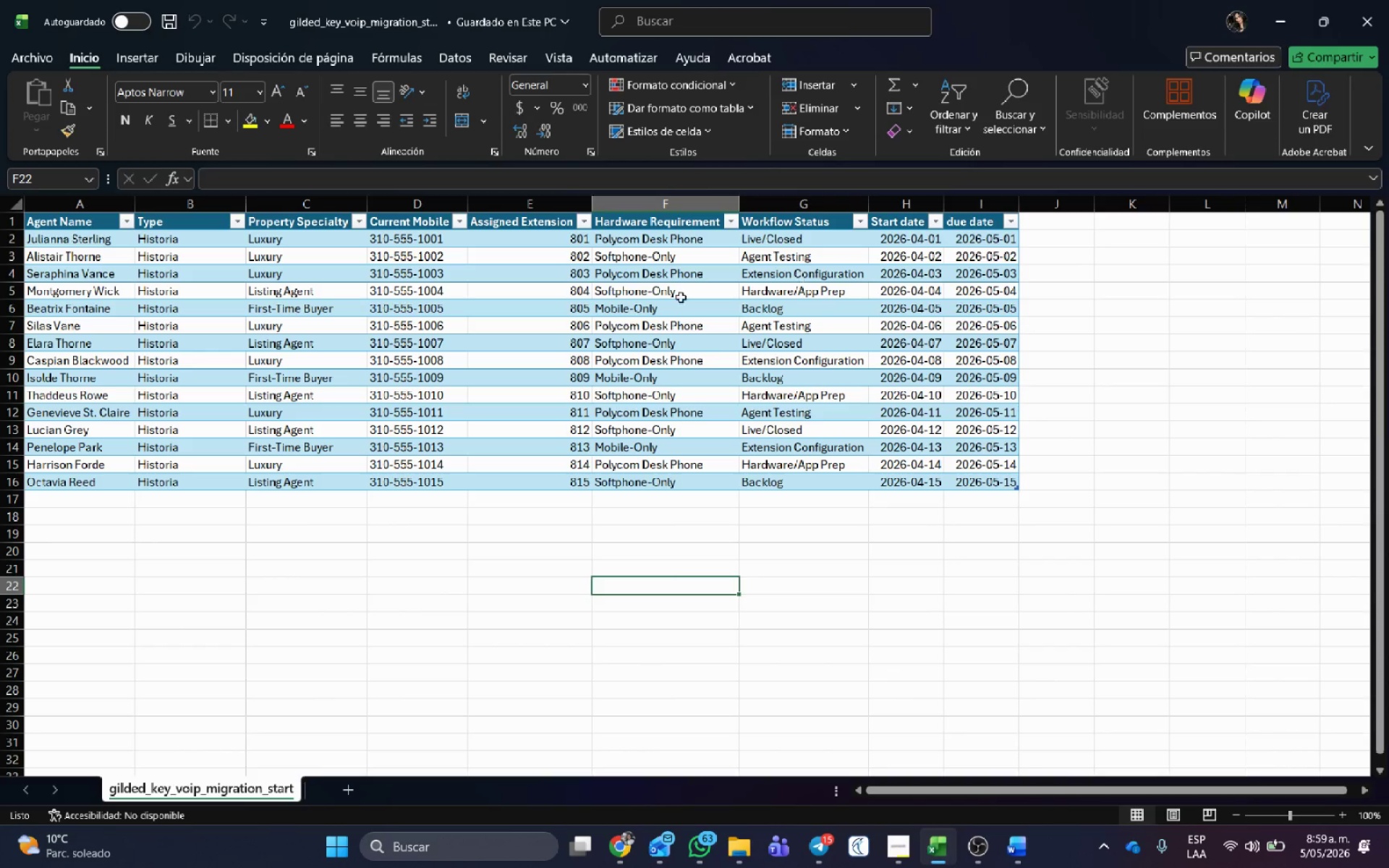 
left_click([298, 203])